 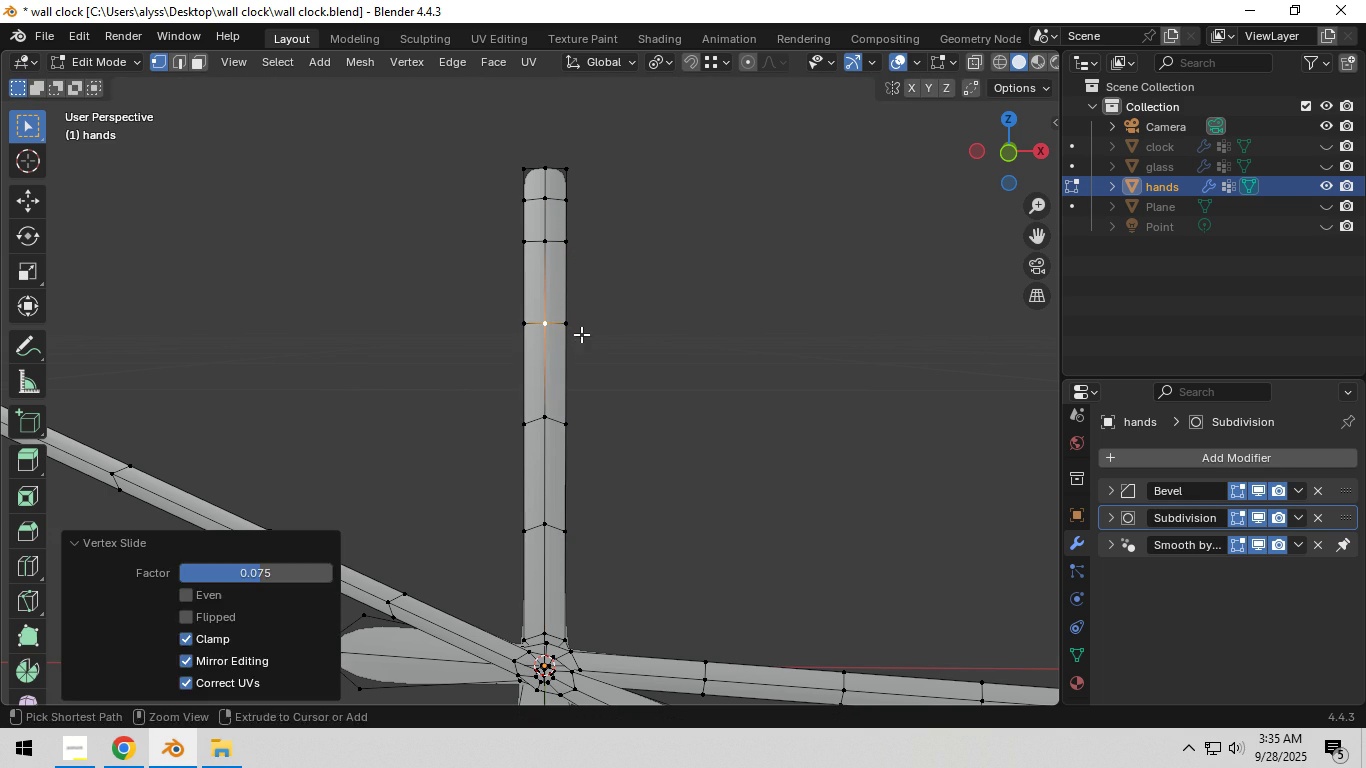 
key(Control+ControlLeft)
 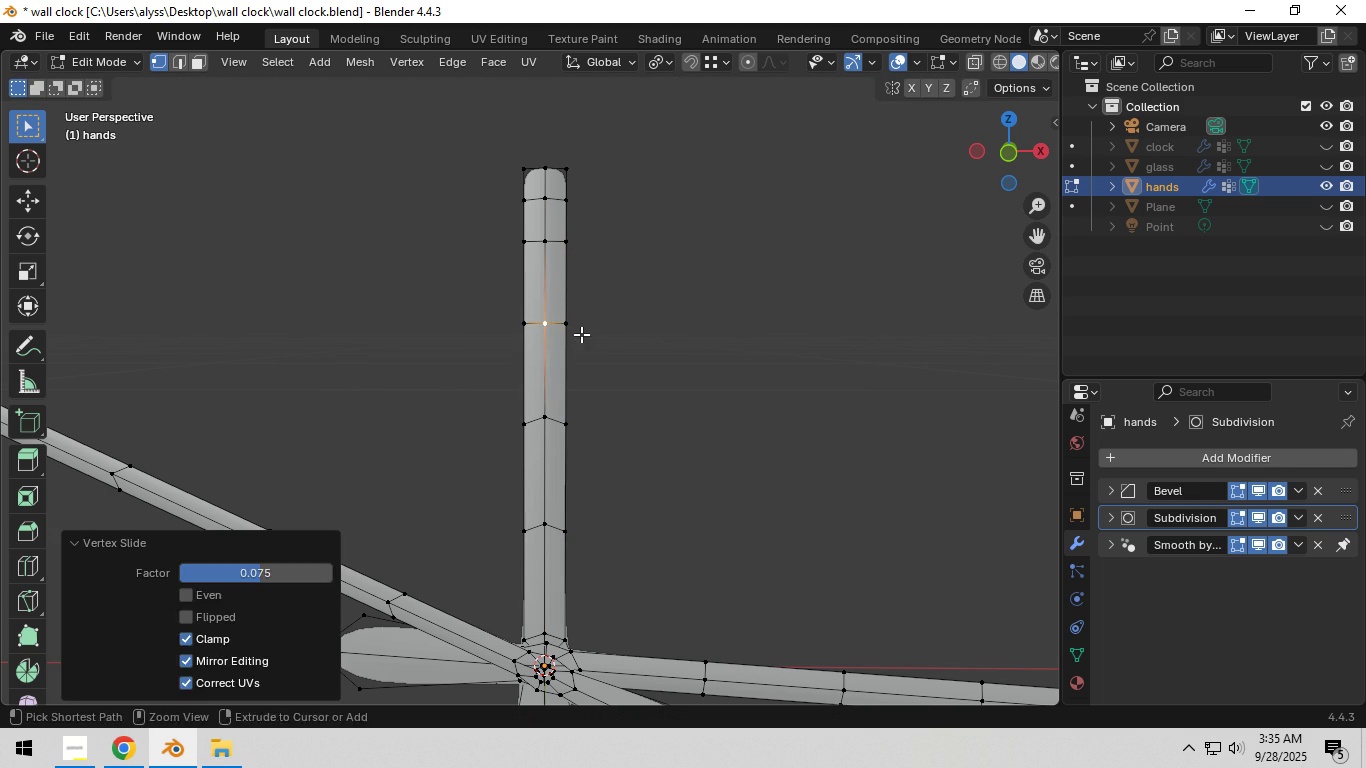 
left_click([581, 334])
 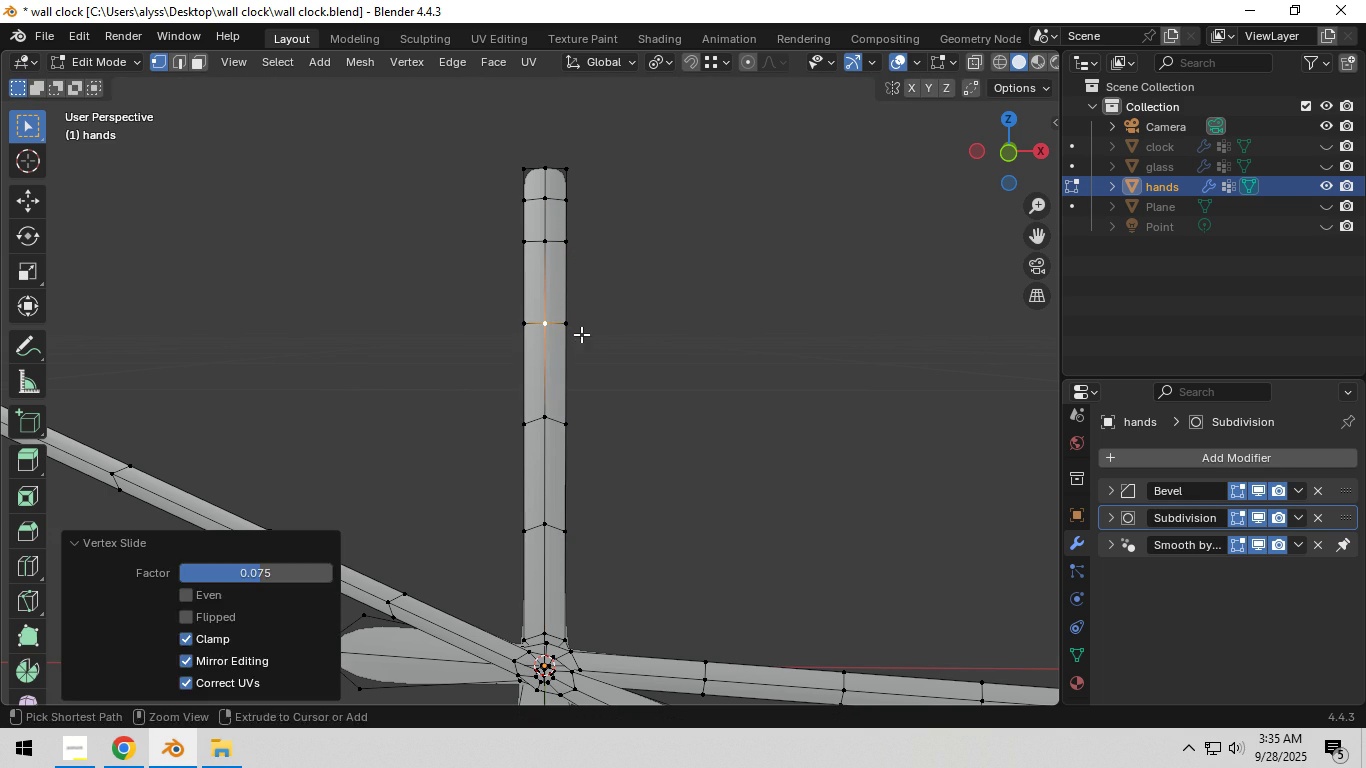 
key(Control+ControlLeft)
 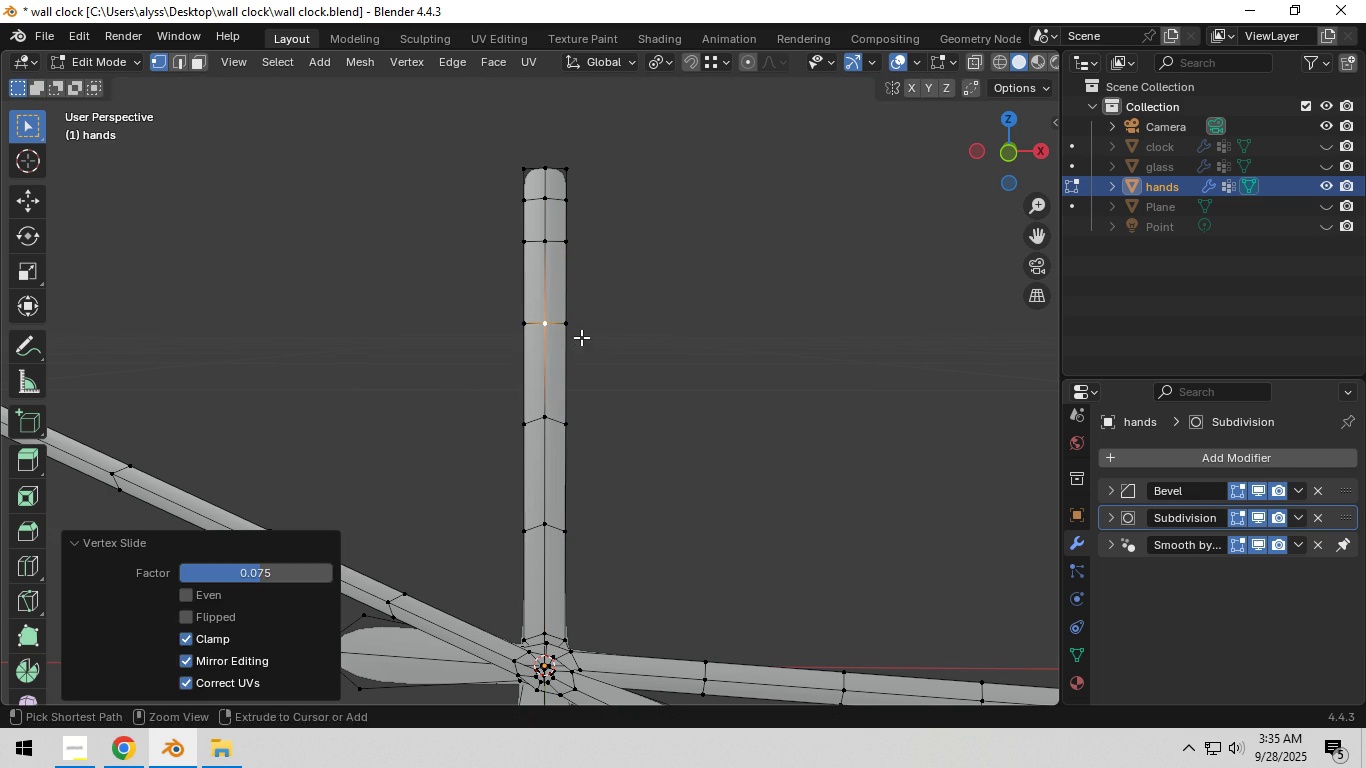 
key(Control+ControlLeft)
 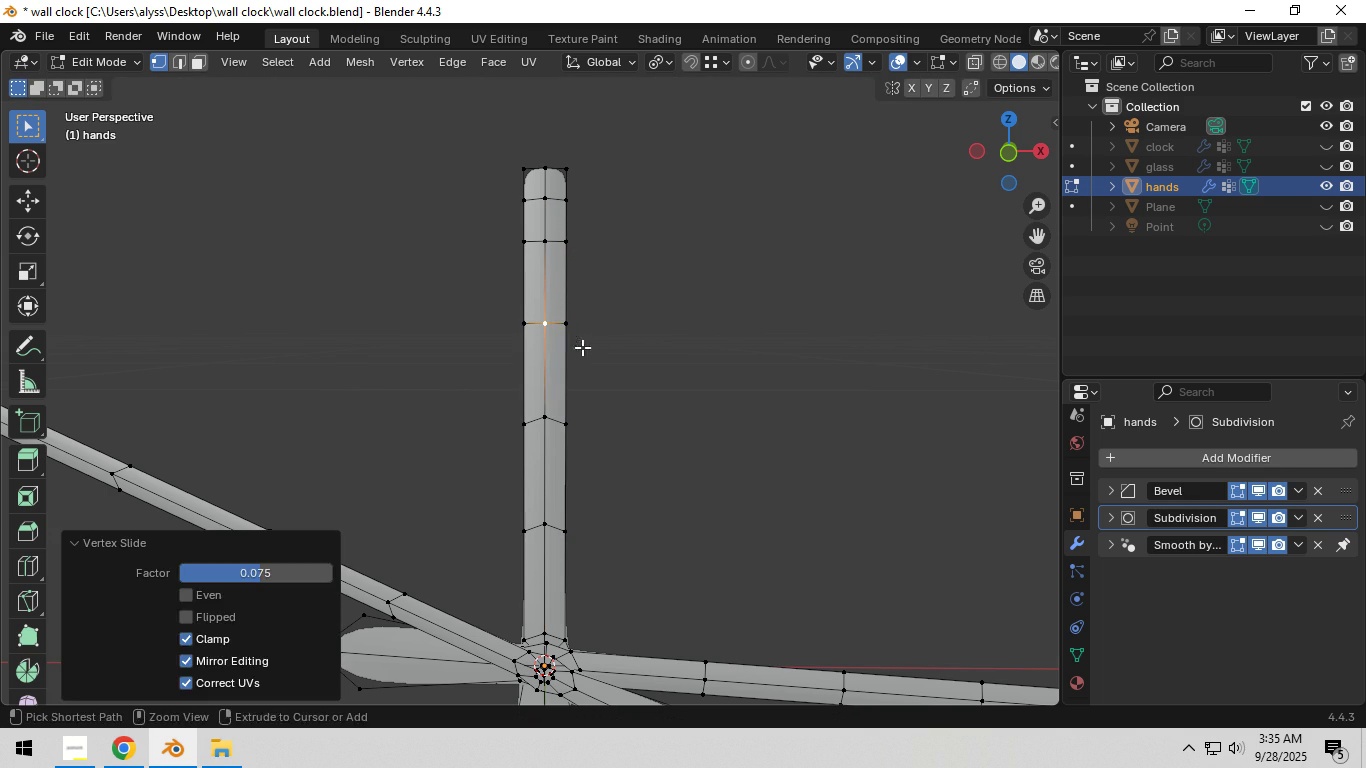 
key(Control+ControlLeft)
 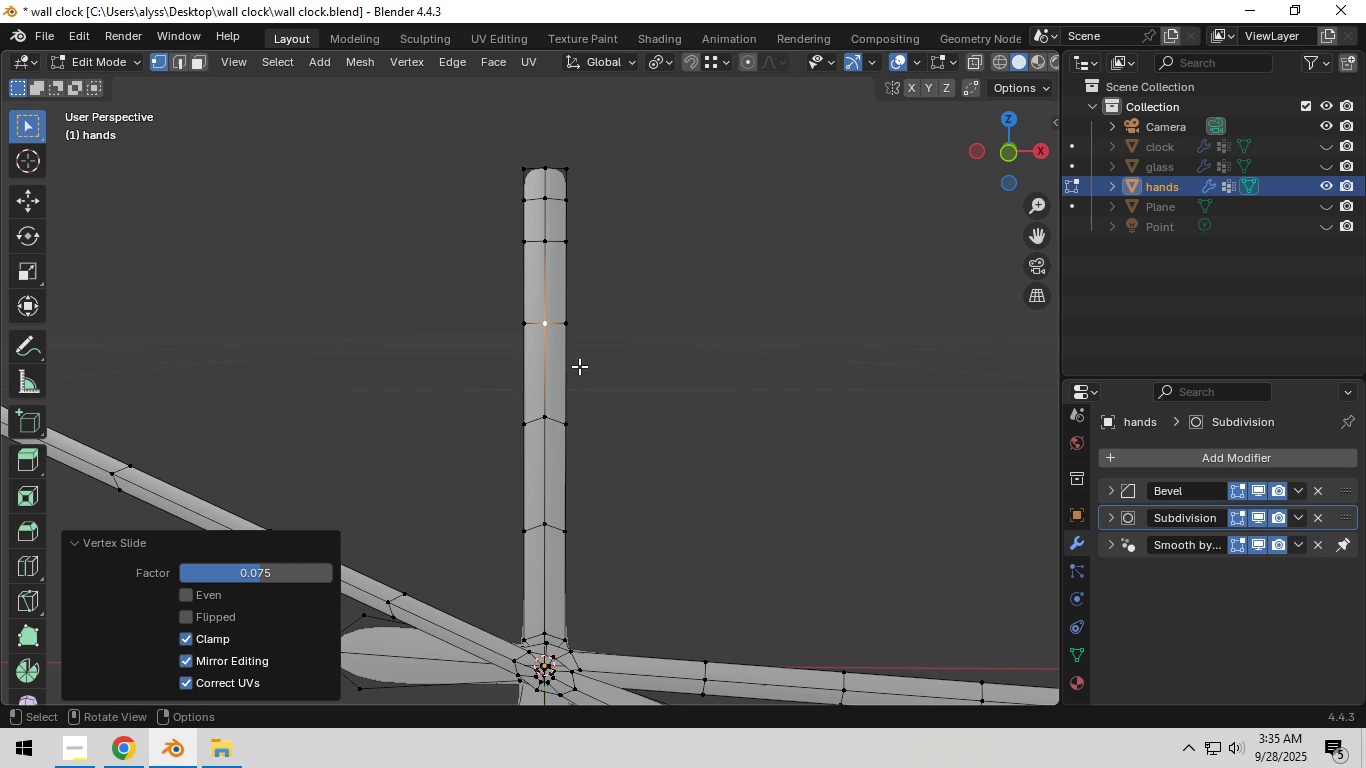 
key(Control+ControlLeft)
 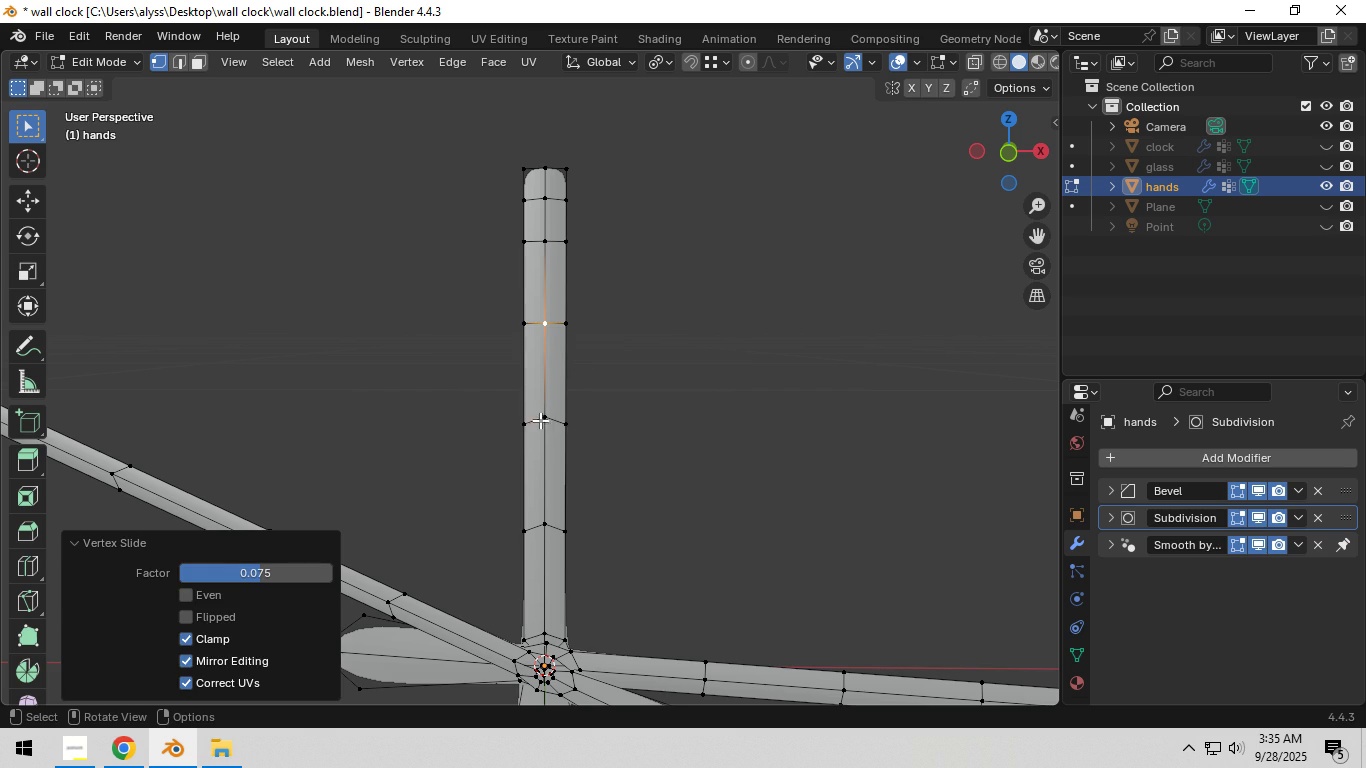 
left_click([539, 420])
 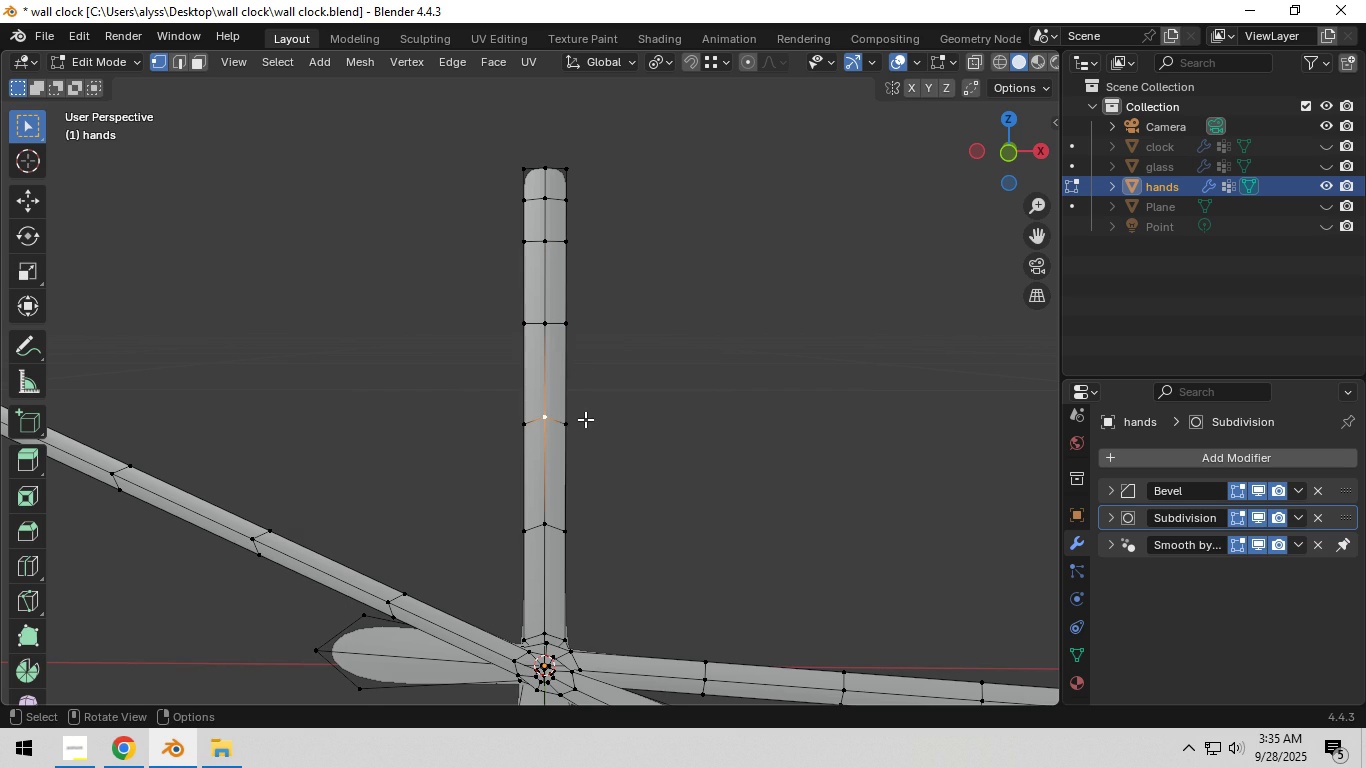 
type(gg)